 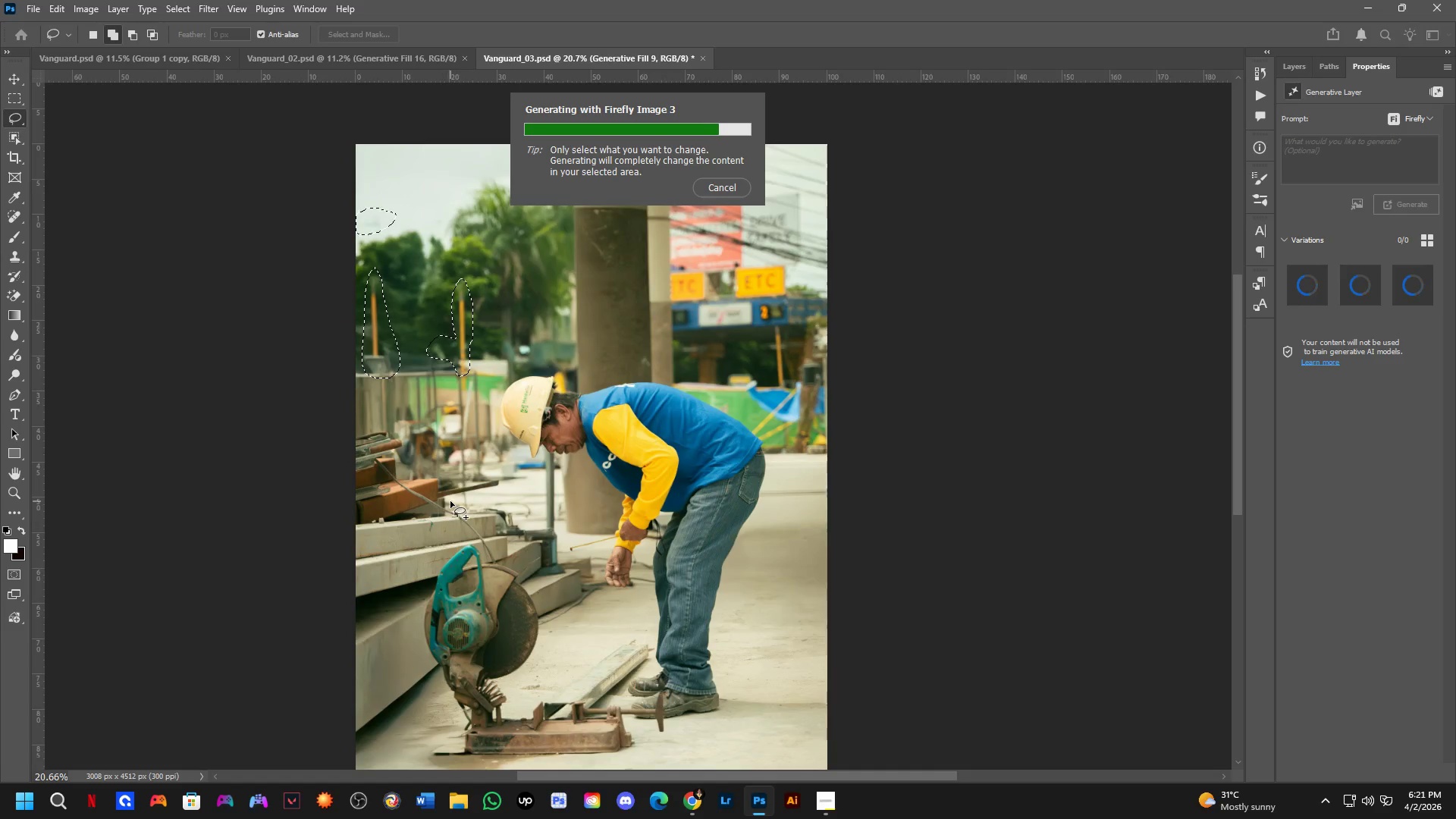 
key(Shift+ShiftLeft)
 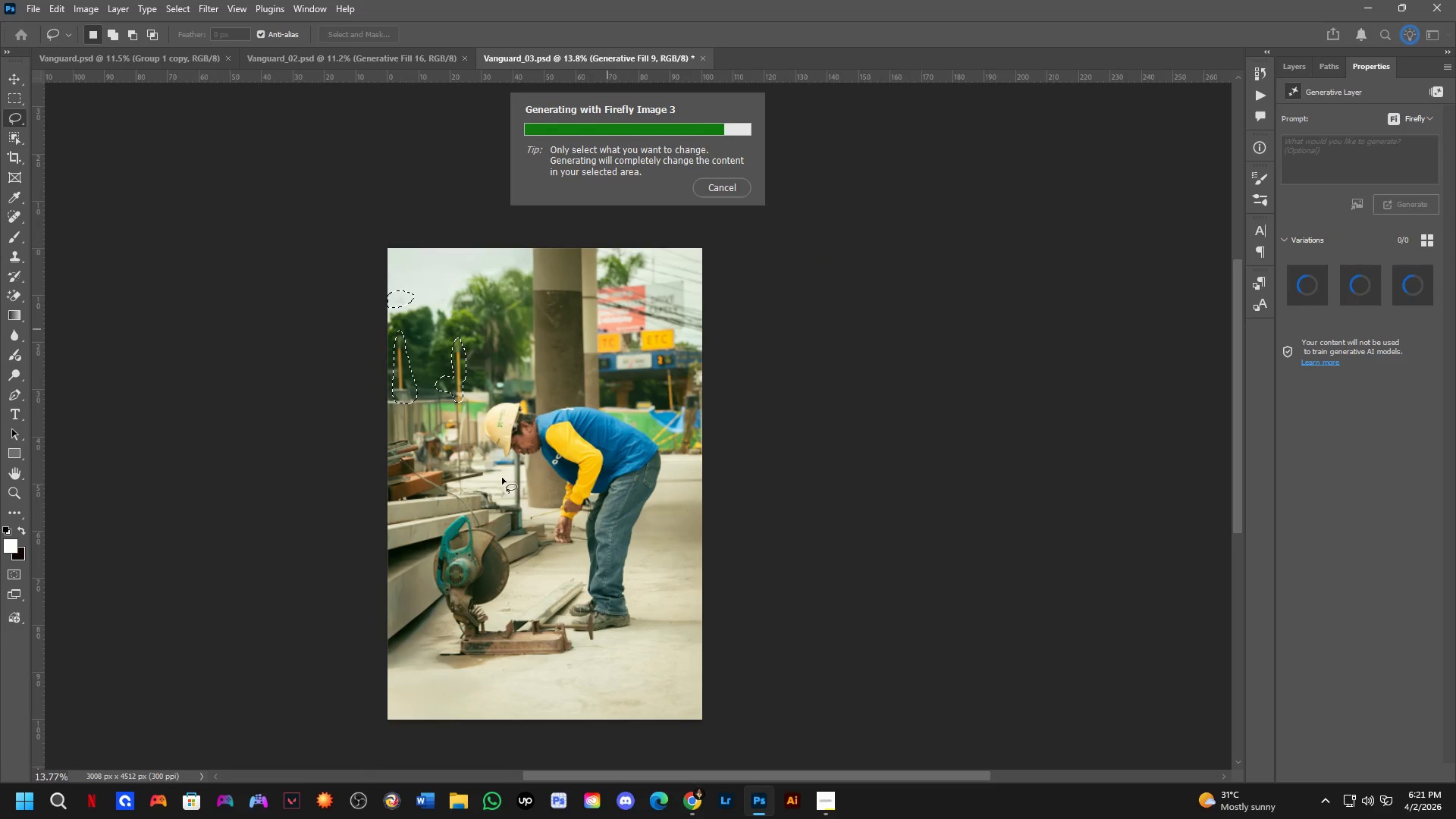 
scroll: coordinate [452, 416], scroll_direction: down, amount: 7.0
 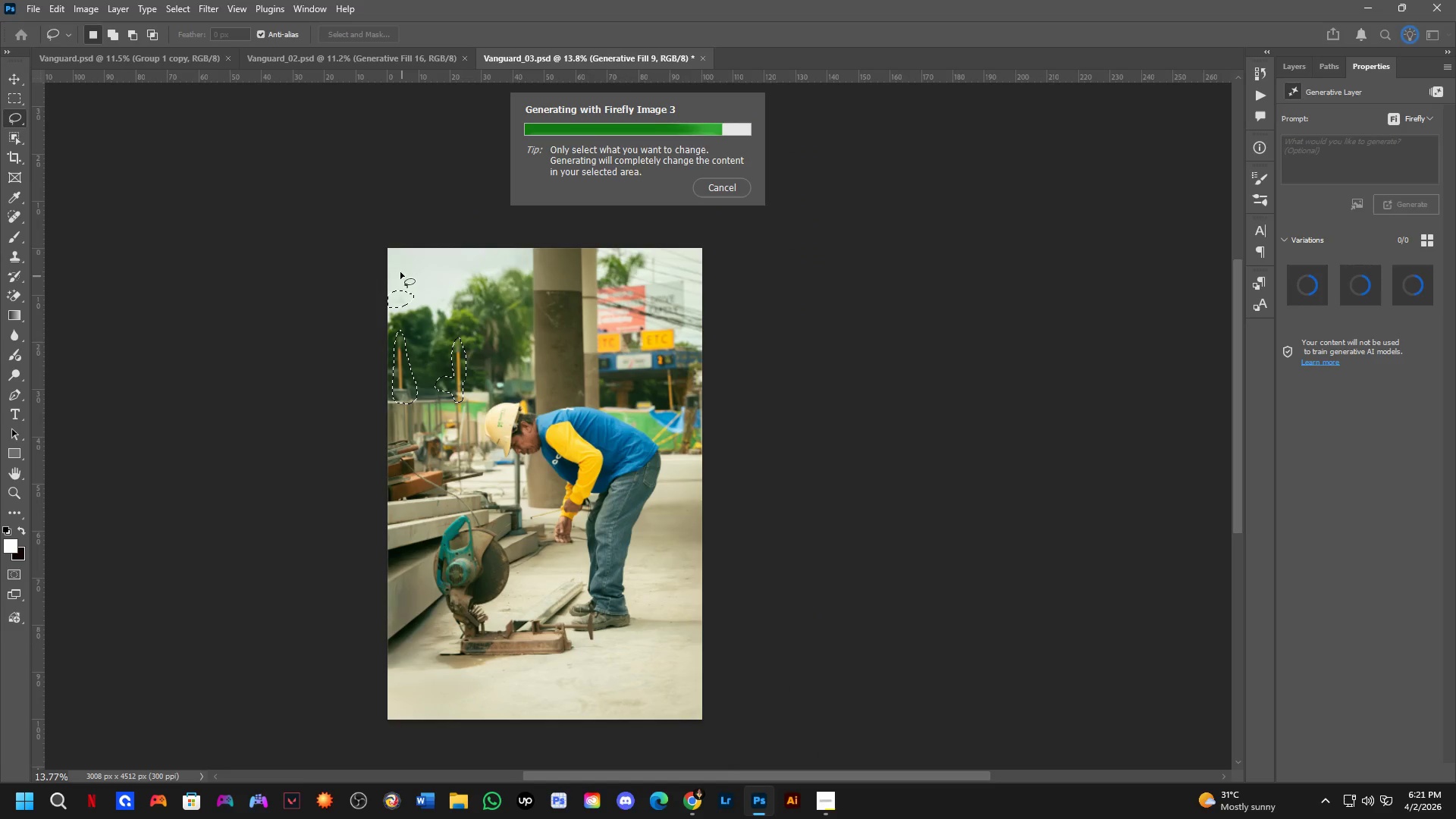 
key(Shift+ShiftLeft)
 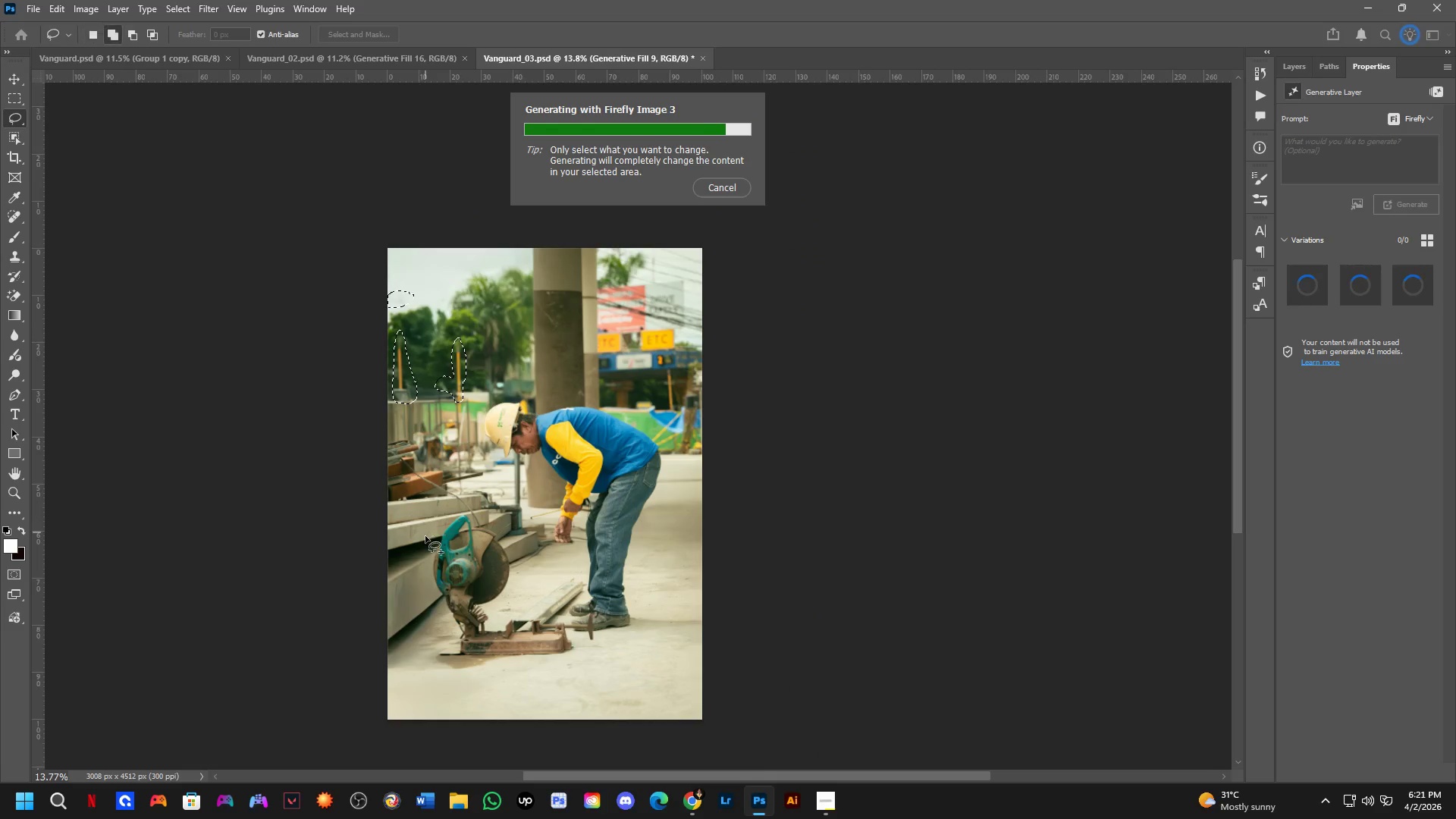 
key(Alt+Tab)
 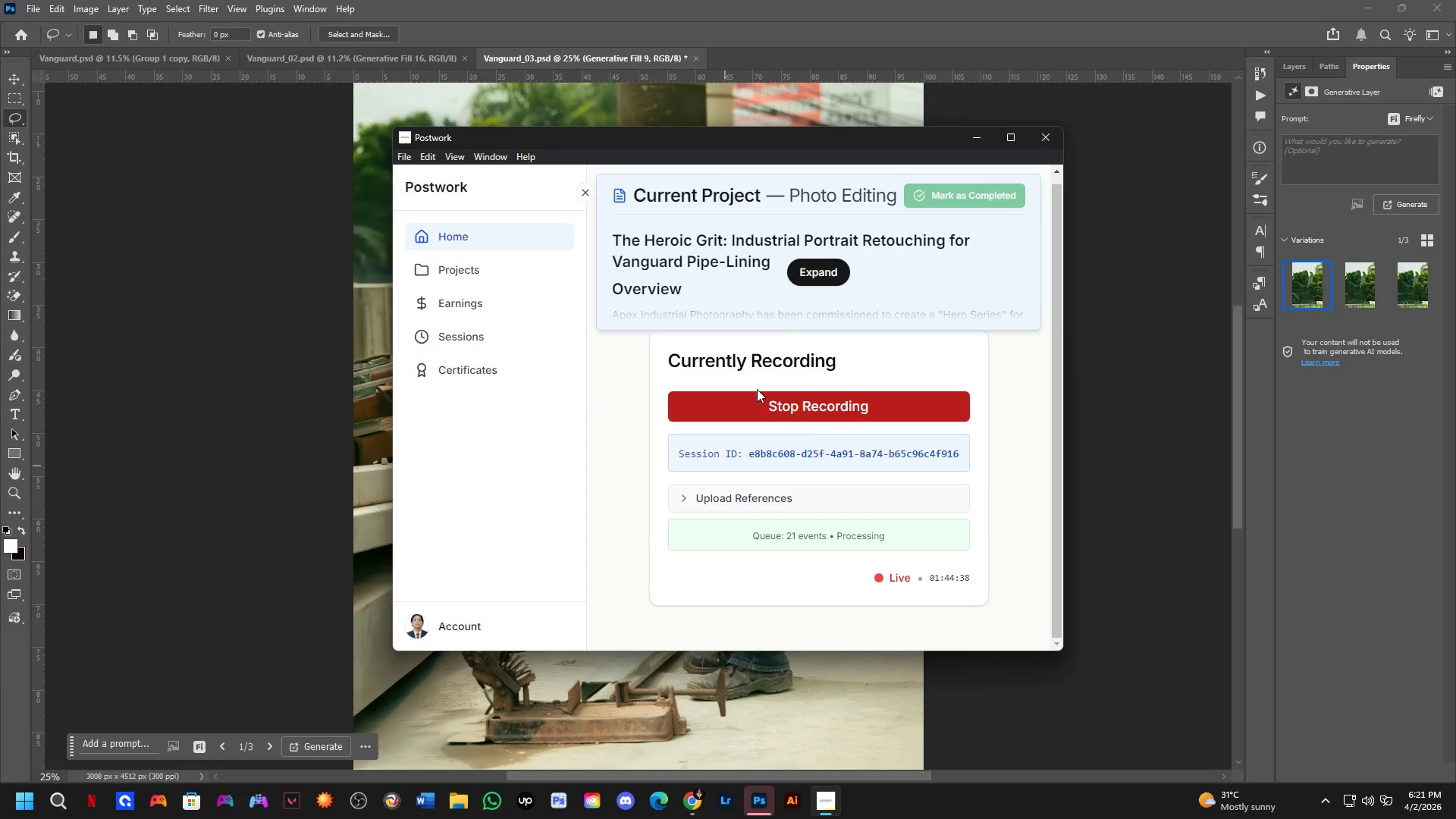 
scroll: coordinate [429, 549], scroll_direction: up, amount: 2.0